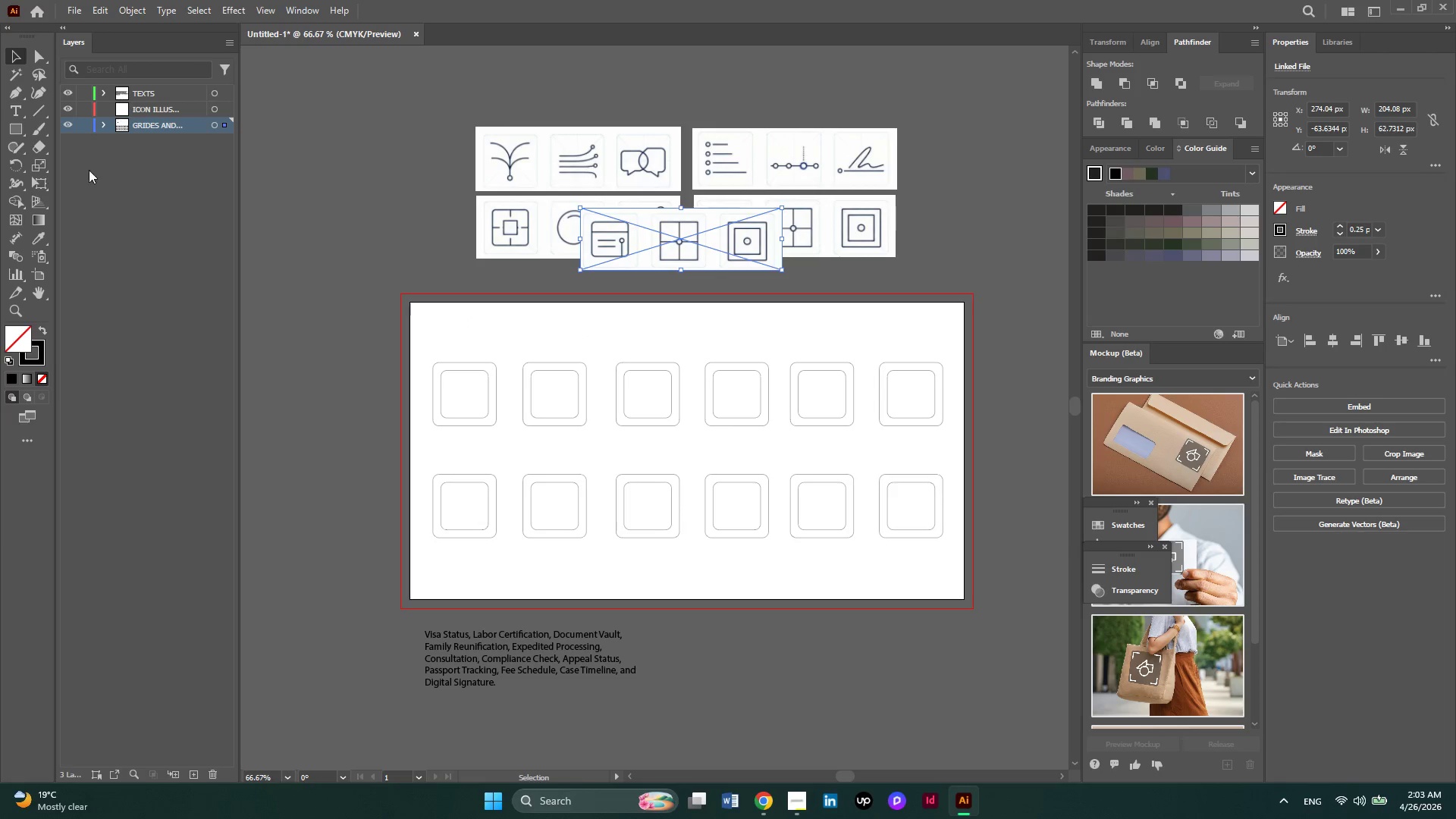 
wait(5.8)
 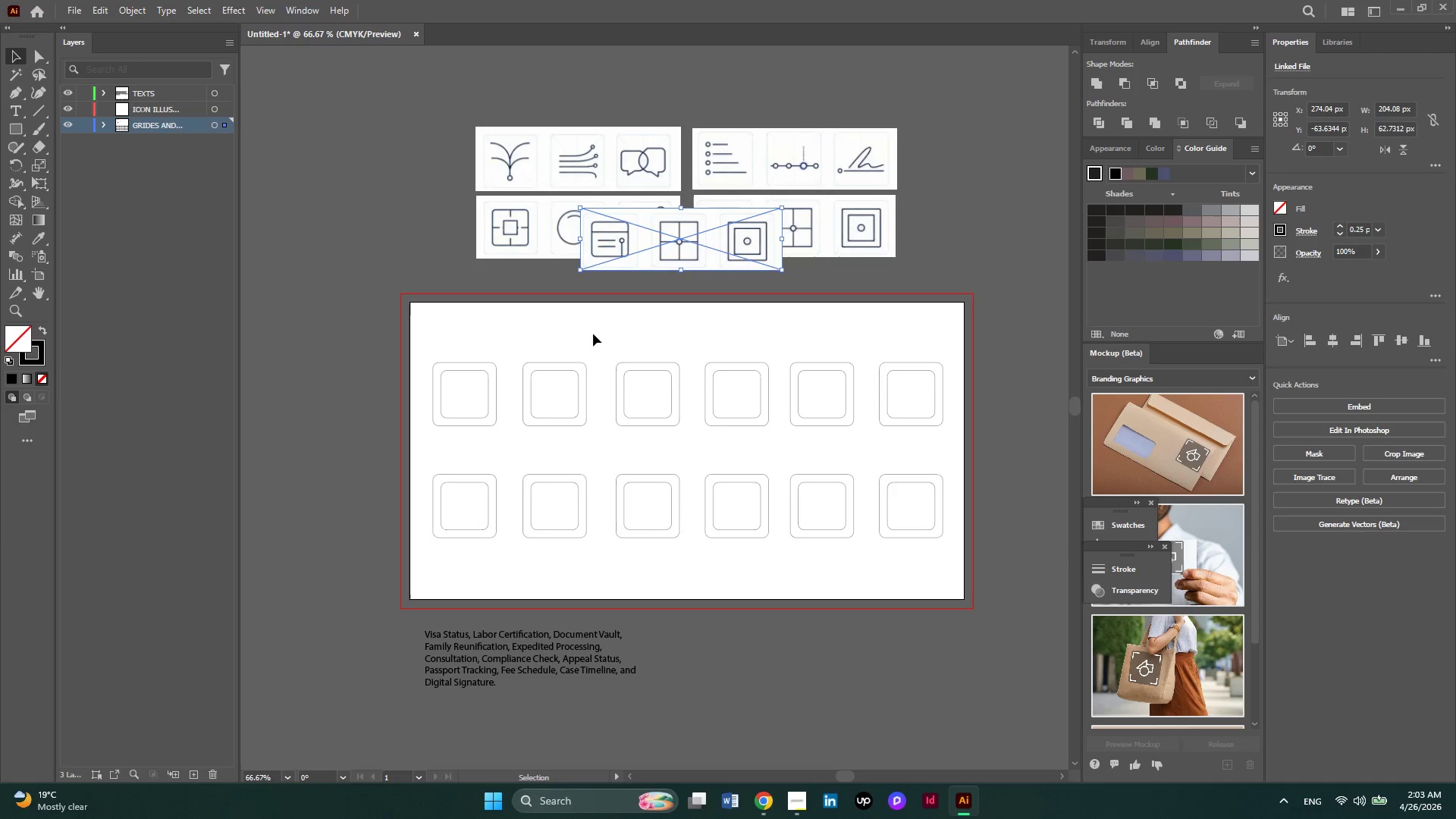 
left_click([19, 109])
 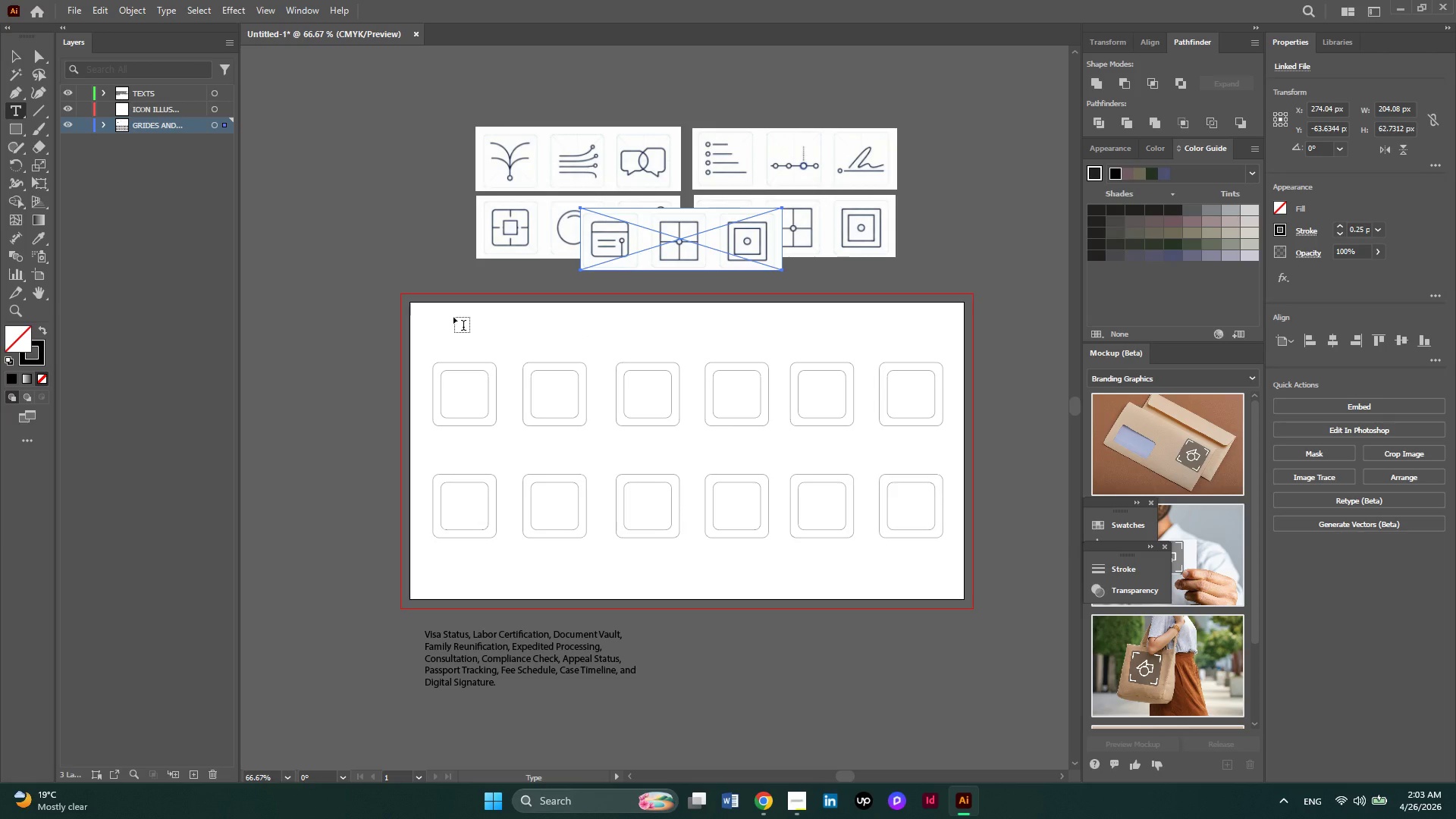 
left_click_drag(start_coordinate=[543, 315], to_coordinate=[675, 337])
 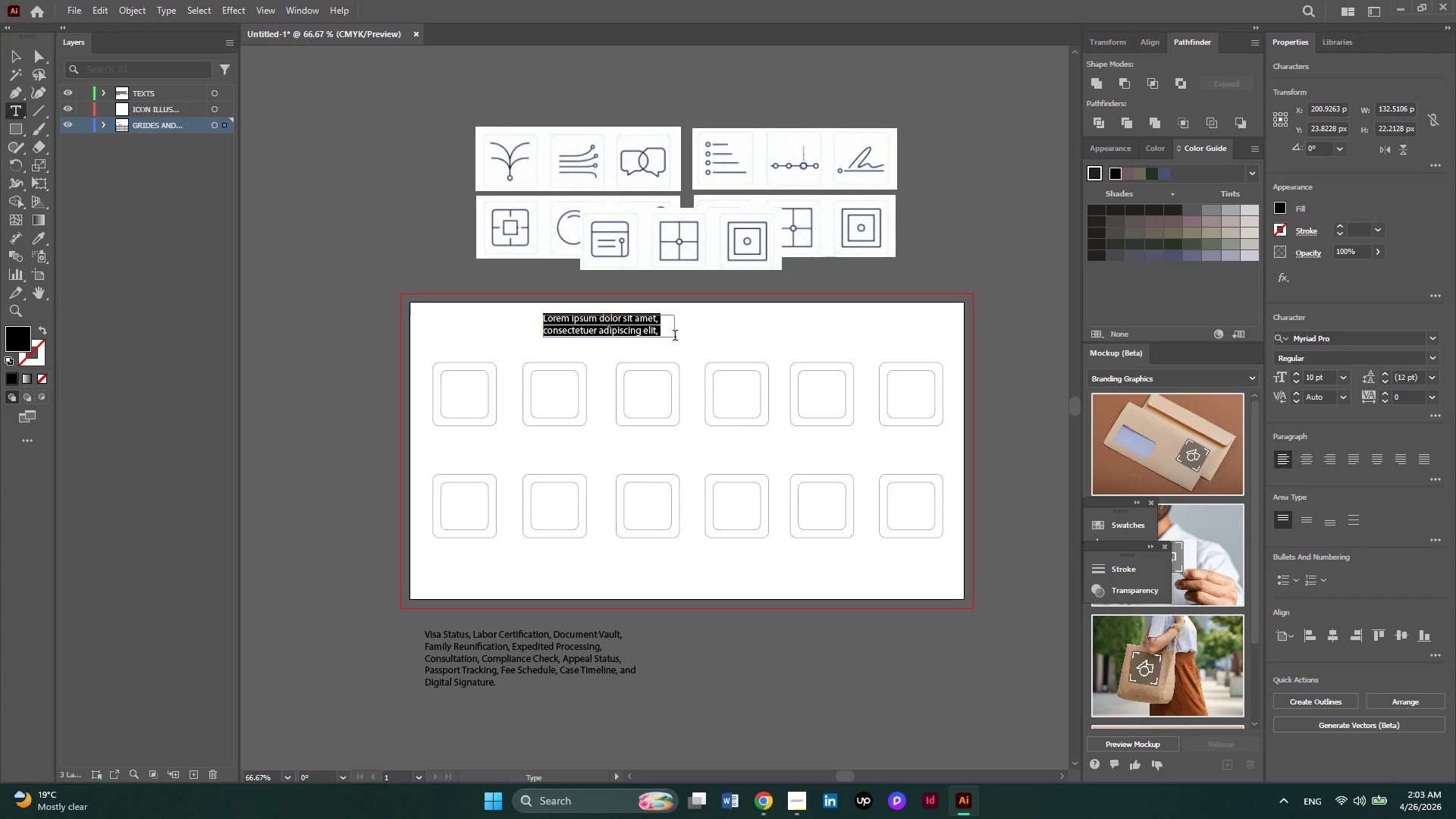 
type(th)
key(Backspace)
key(Backspace)
type(THE BRIDGR)
key(Backspace)
type(E)
 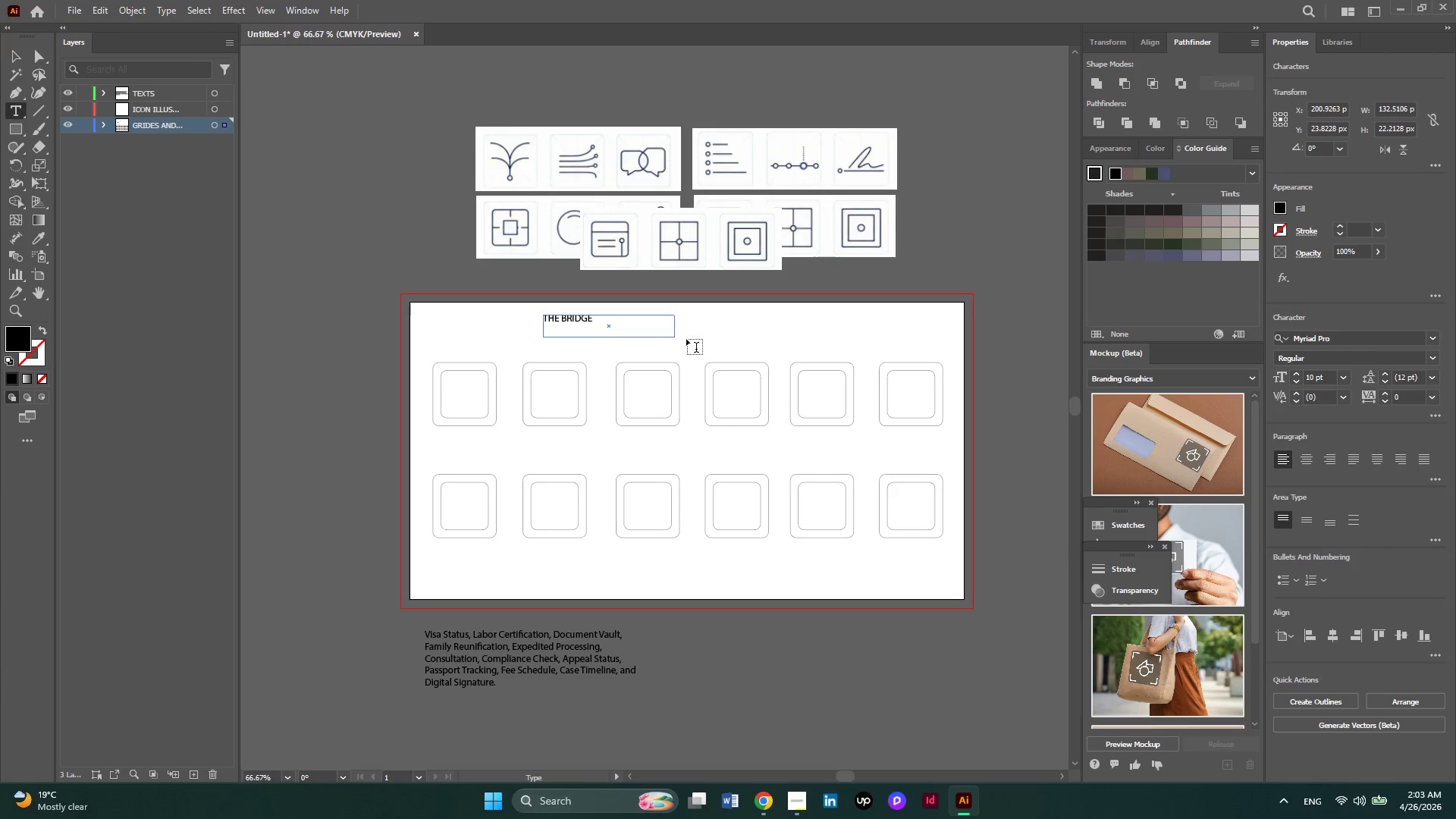 
key(Control+ControlLeft)
 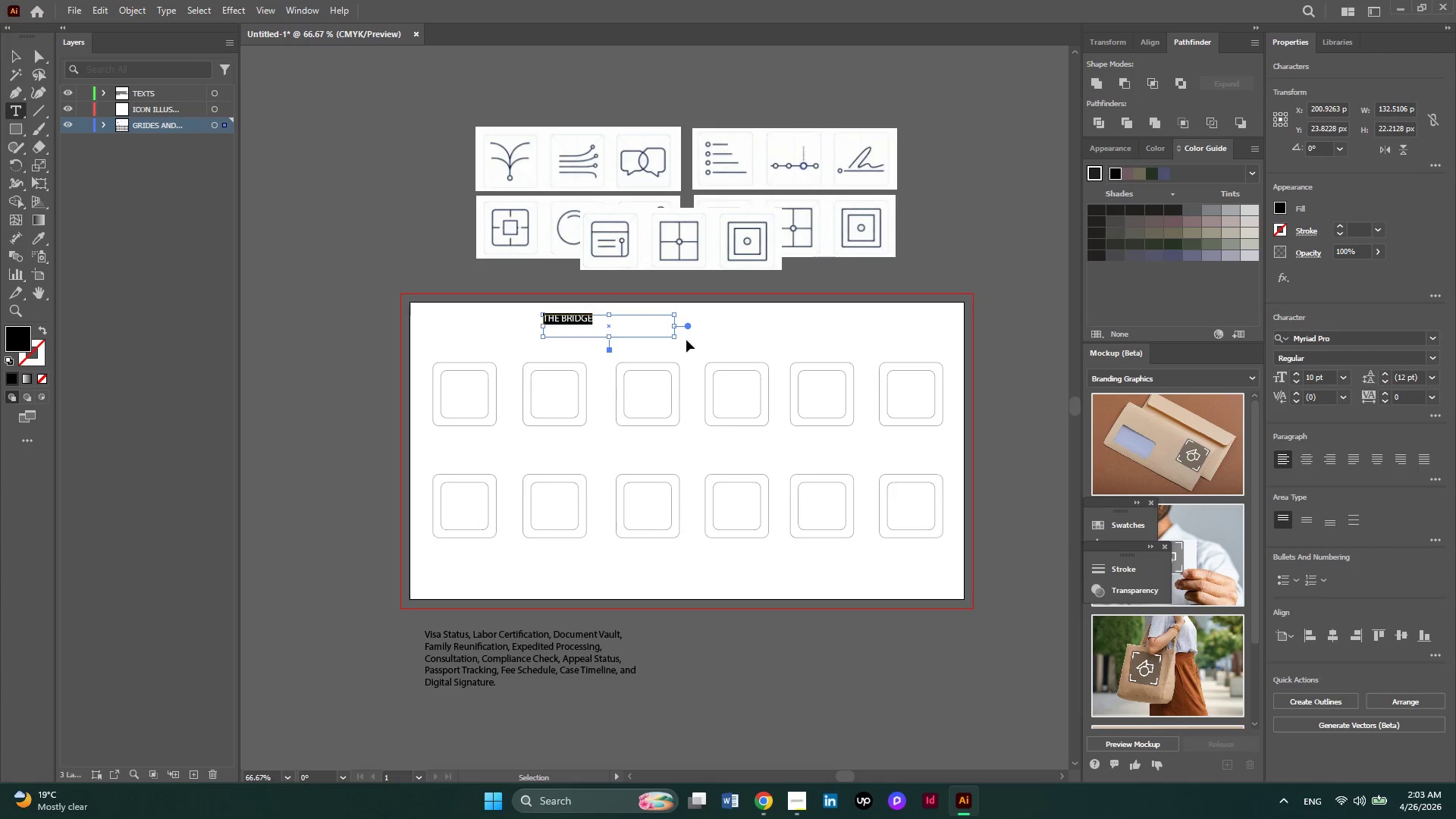 
key(Control+A)
 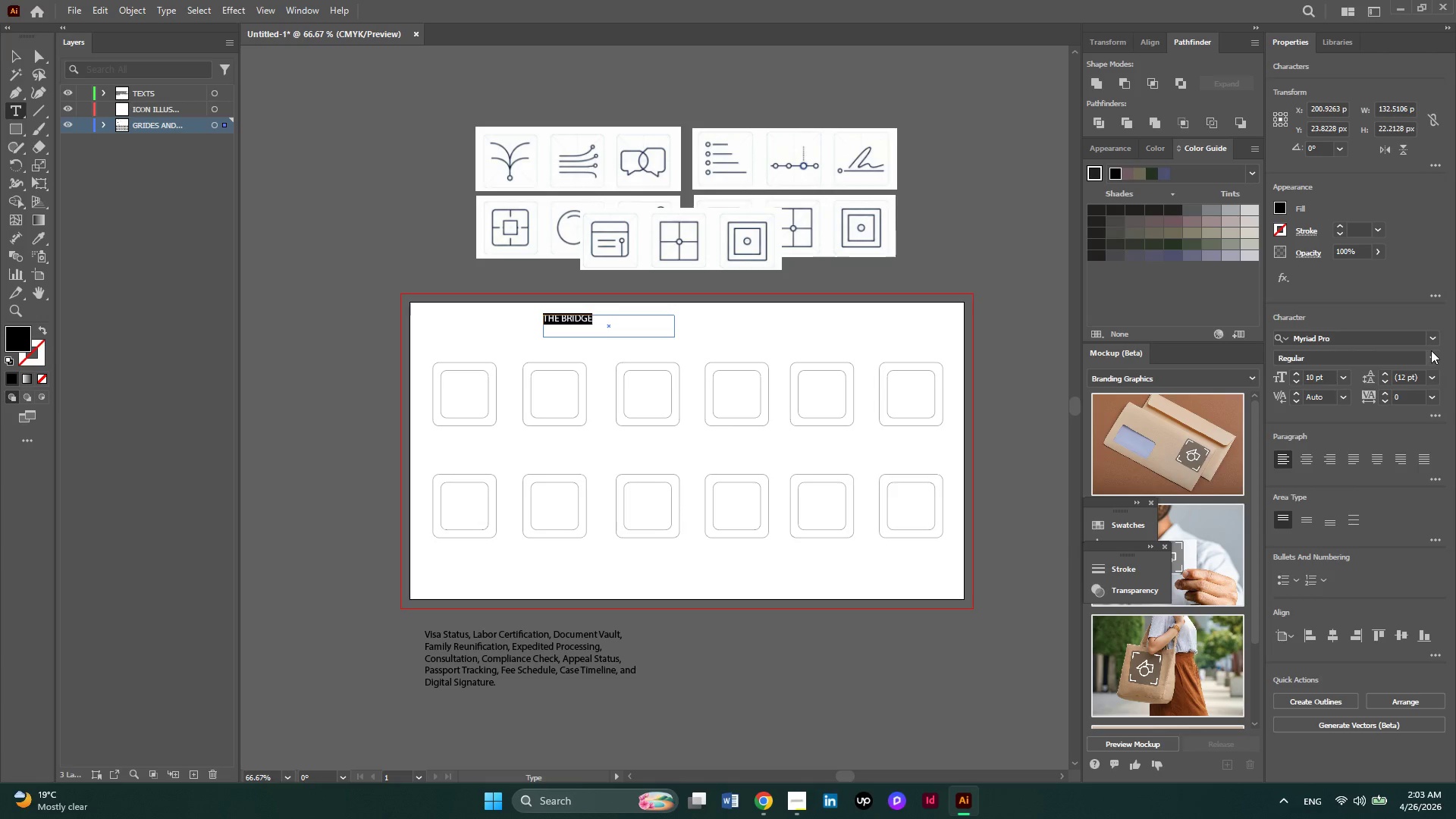 
left_click([1428, 342])
 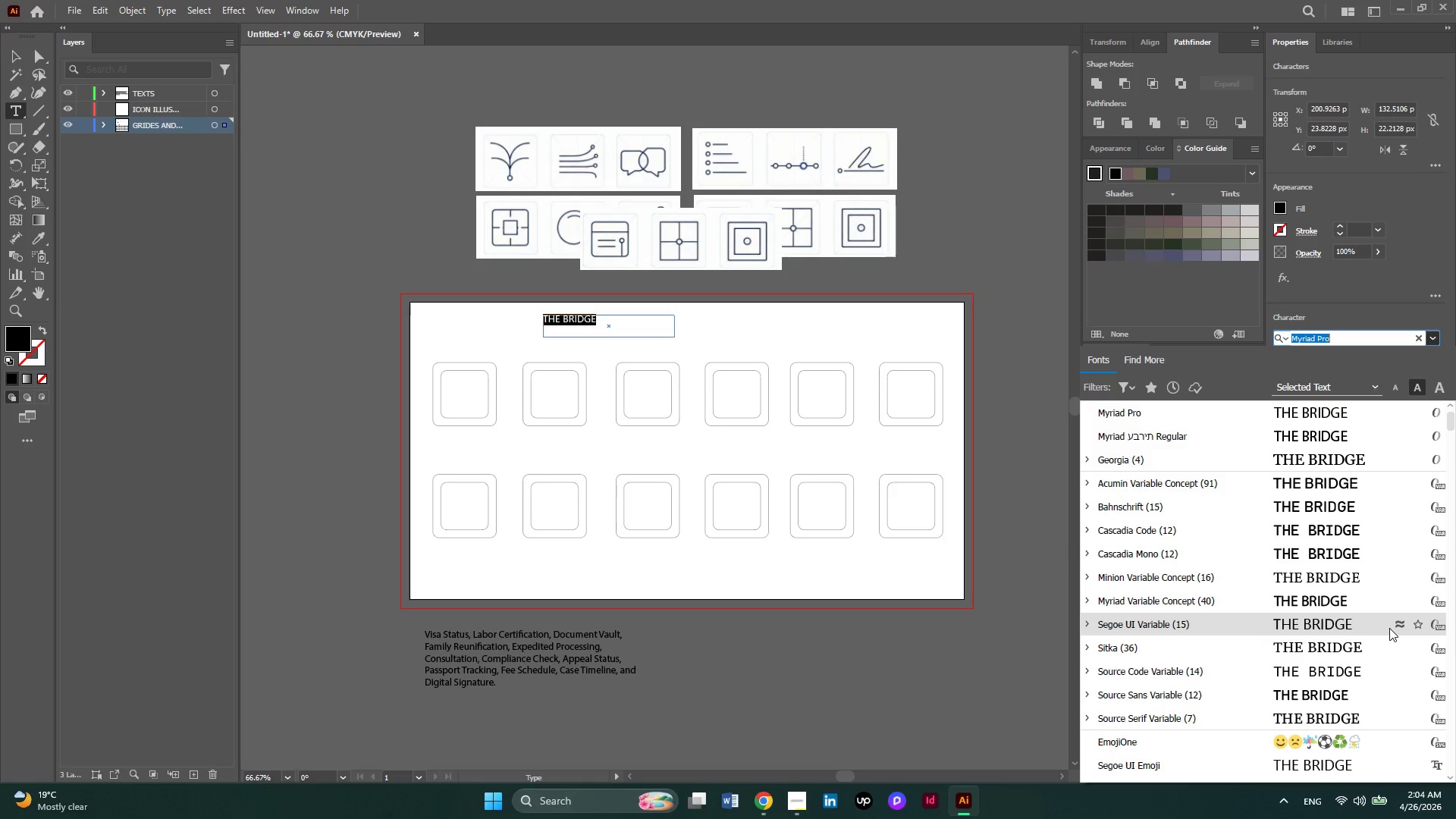 
wait(33.31)
 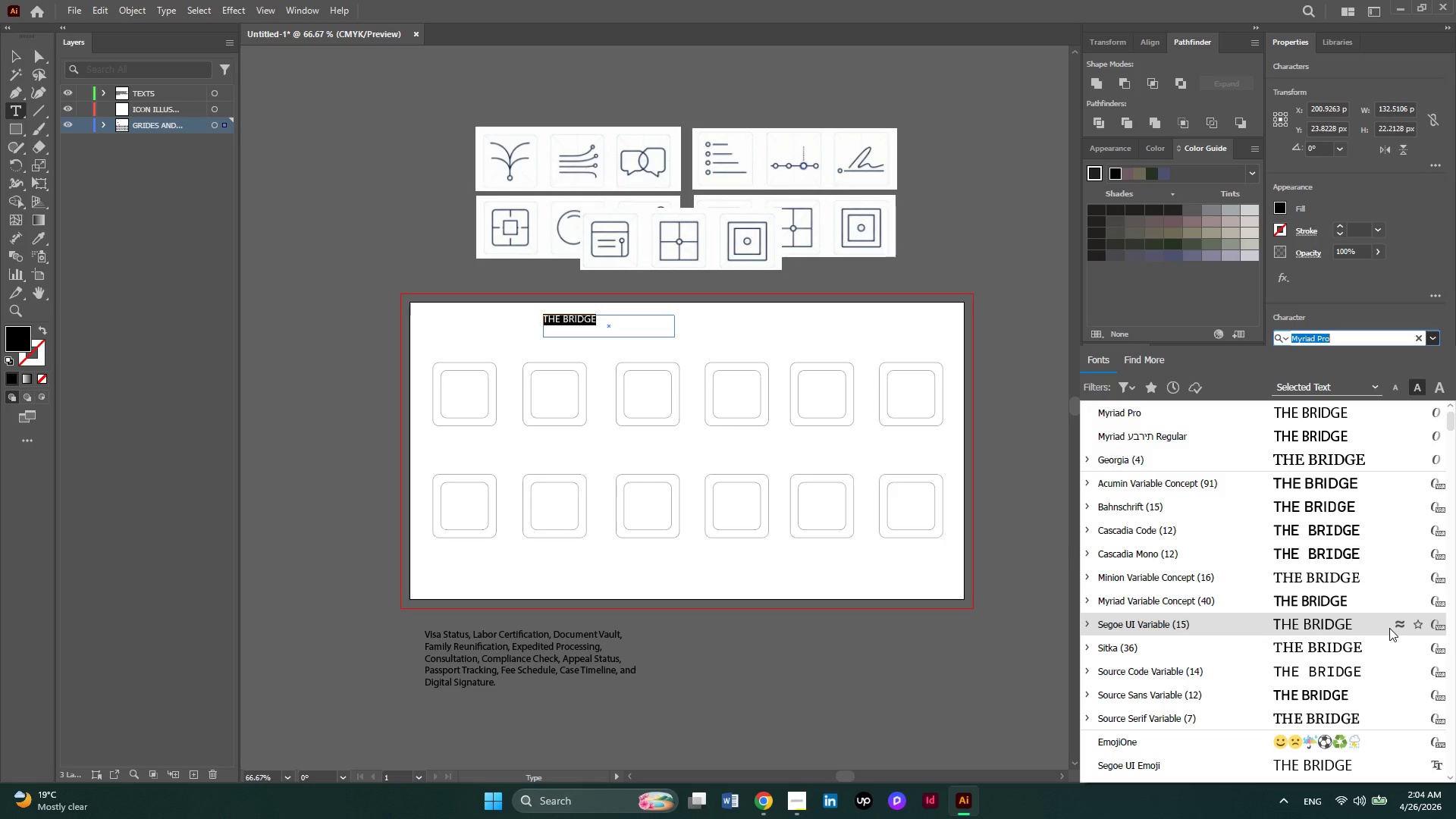 
left_click([1356, 758])
 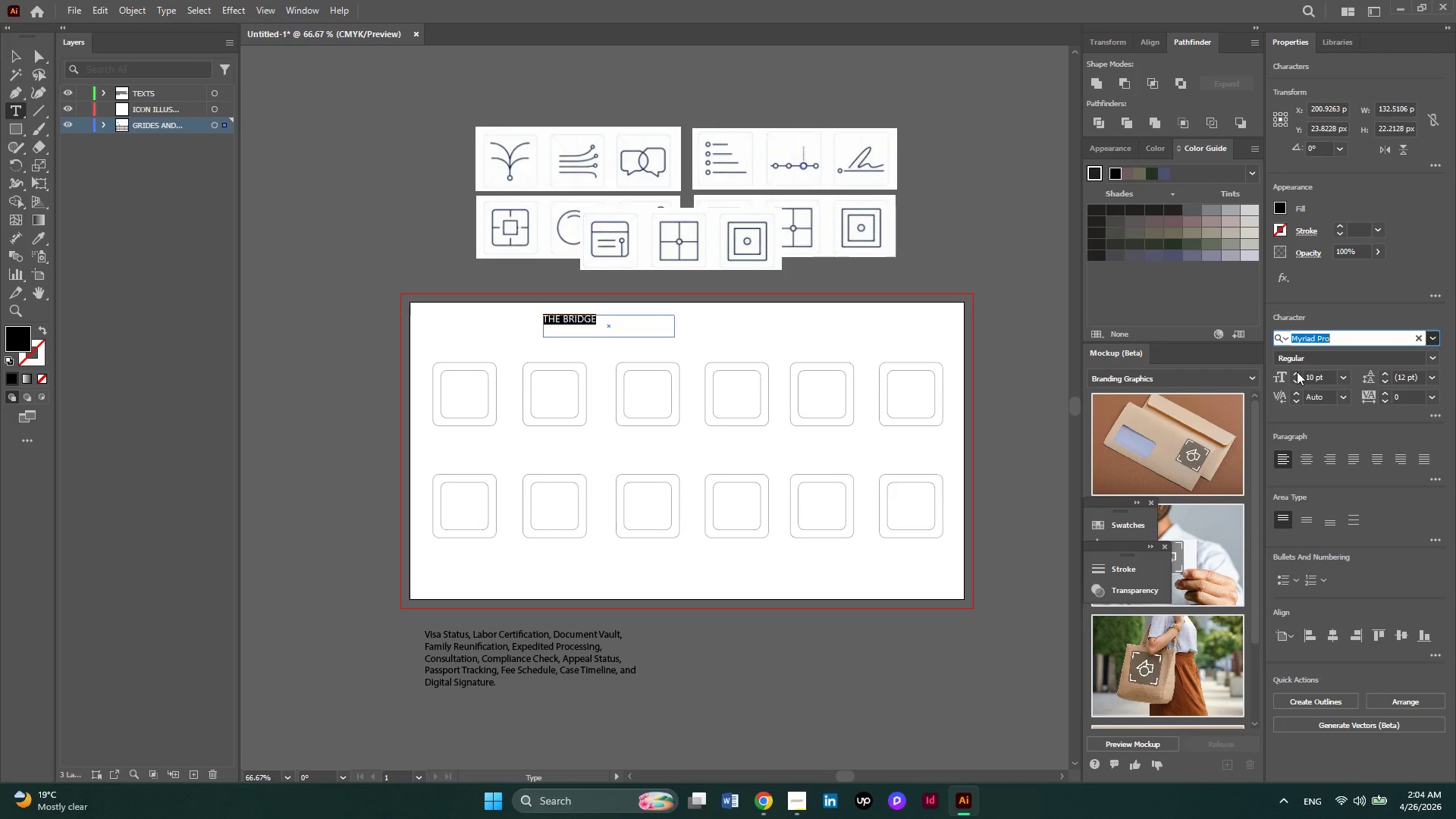 
left_click([1297, 372])
 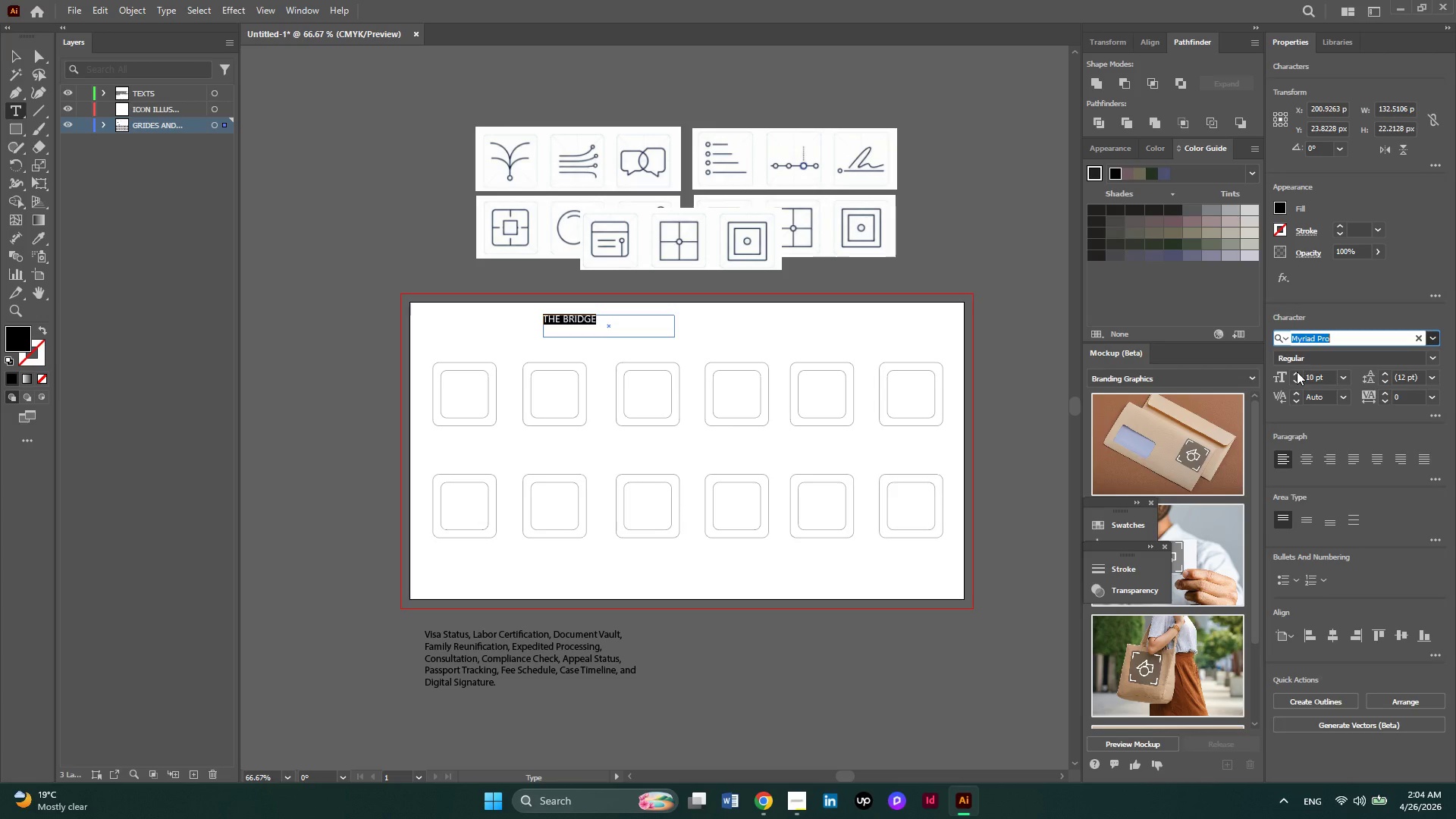 
double_click([1297, 372])
 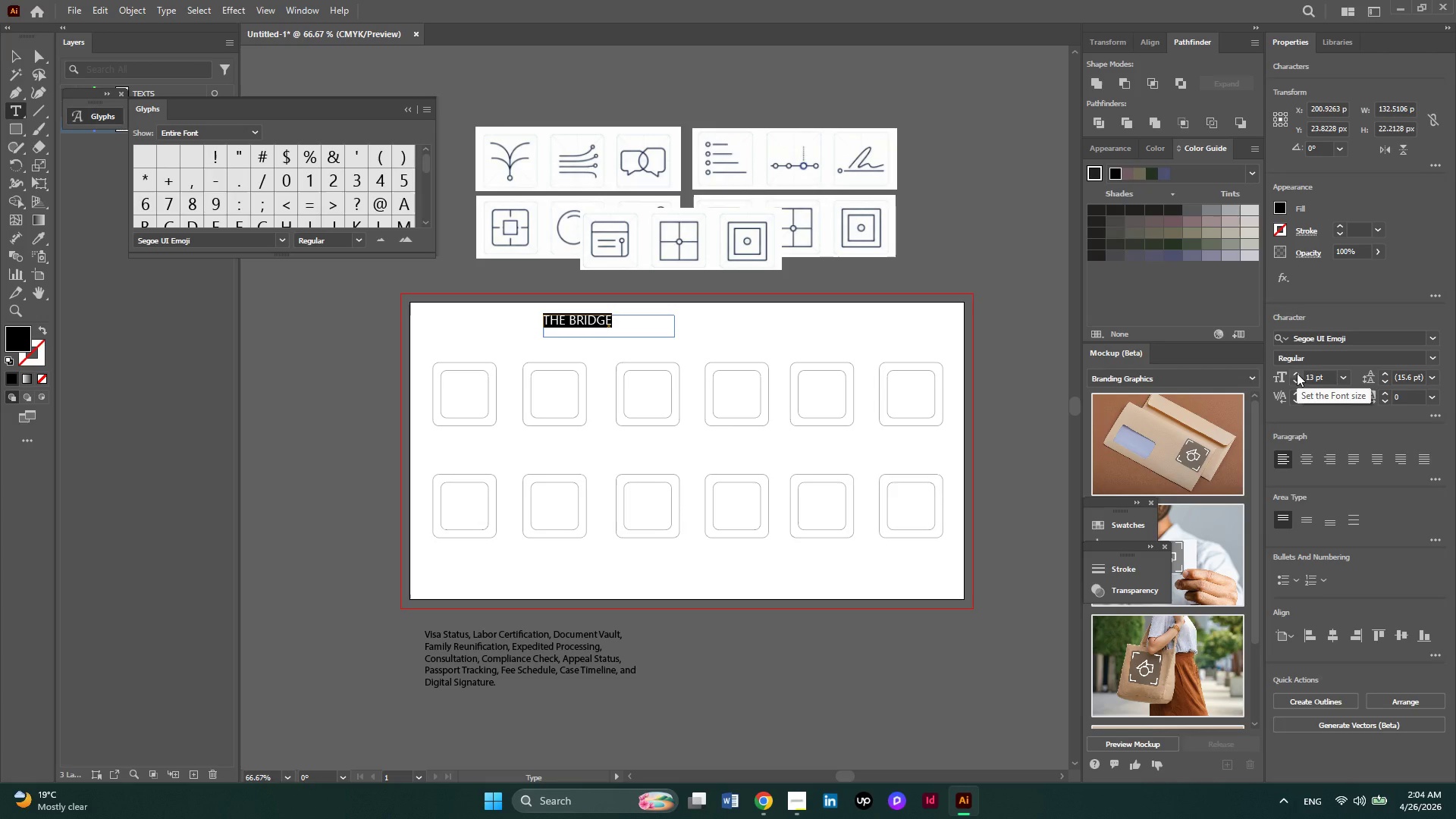 
wait(5.22)
 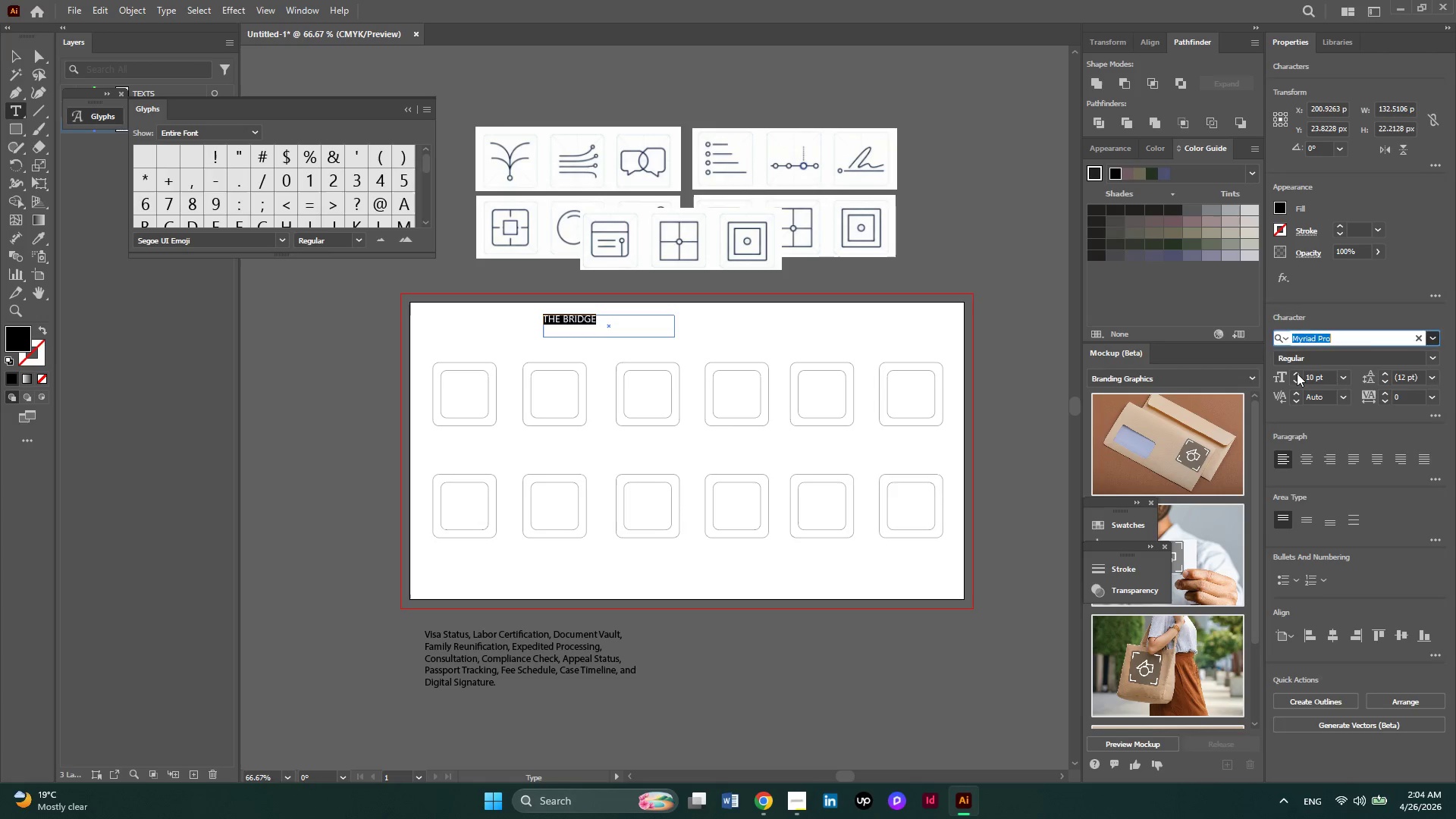 
double_click([1297, 373])
 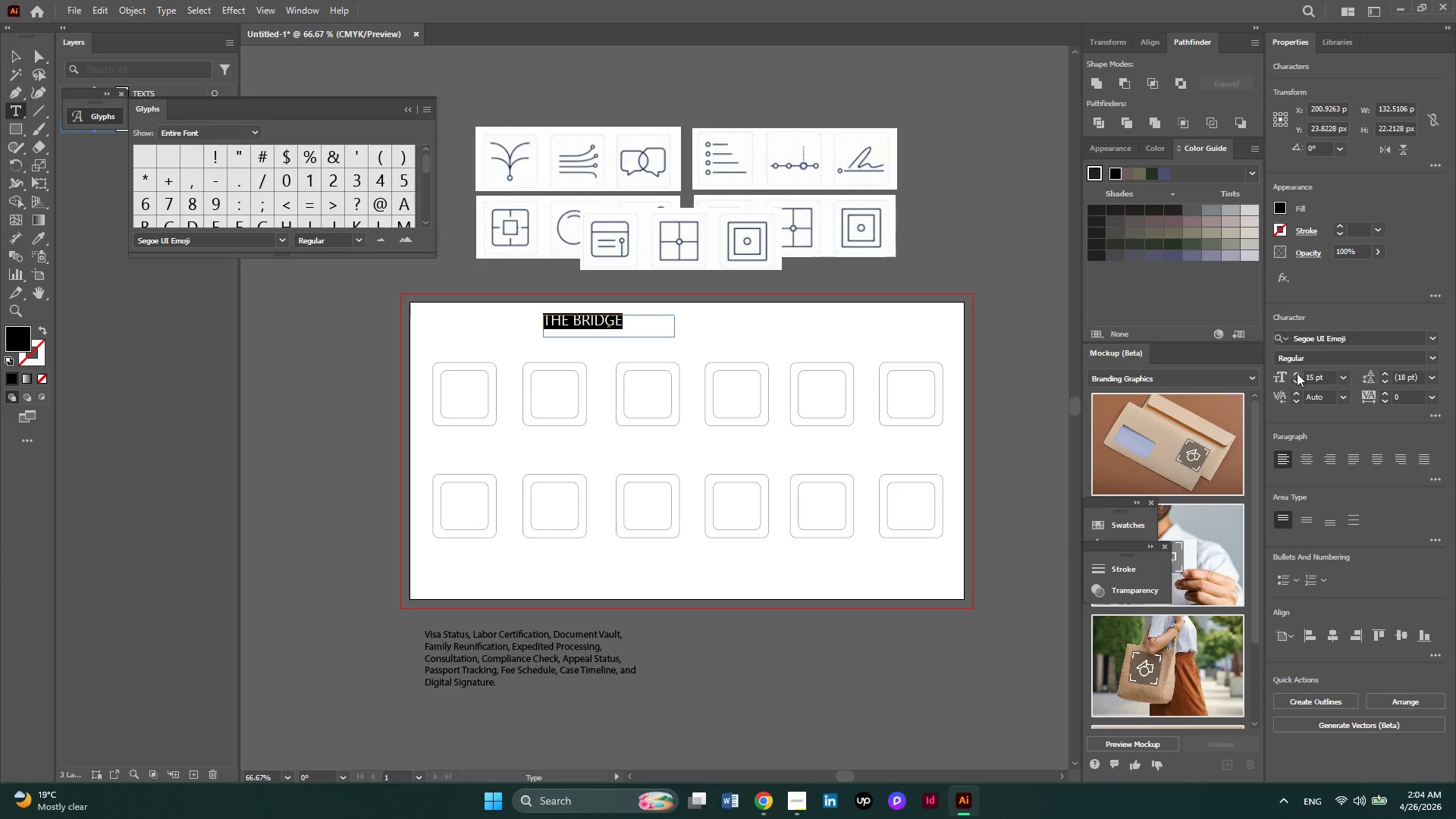 
left_click([1297, 373])
 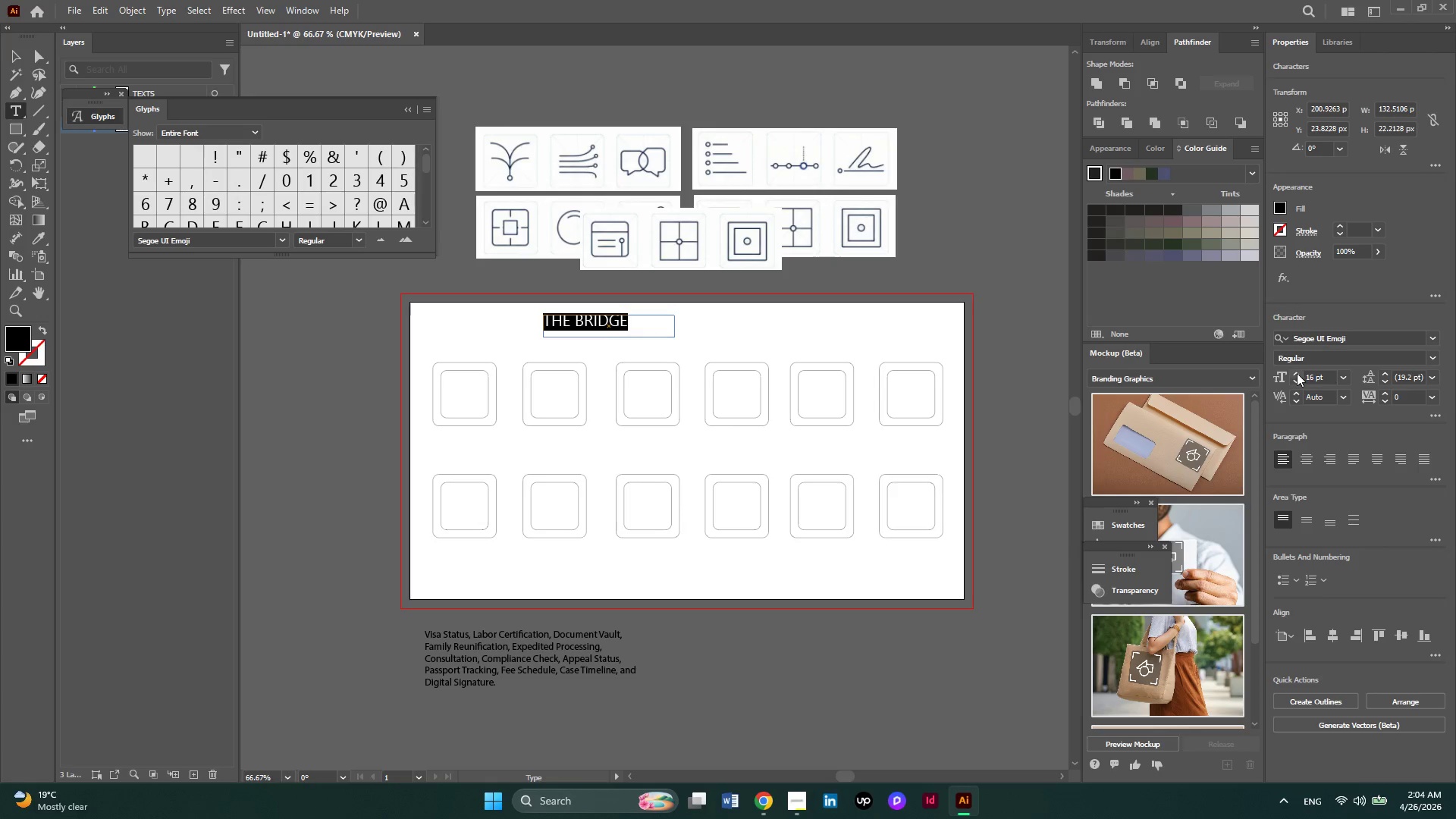 
left_click([1297, 373])
 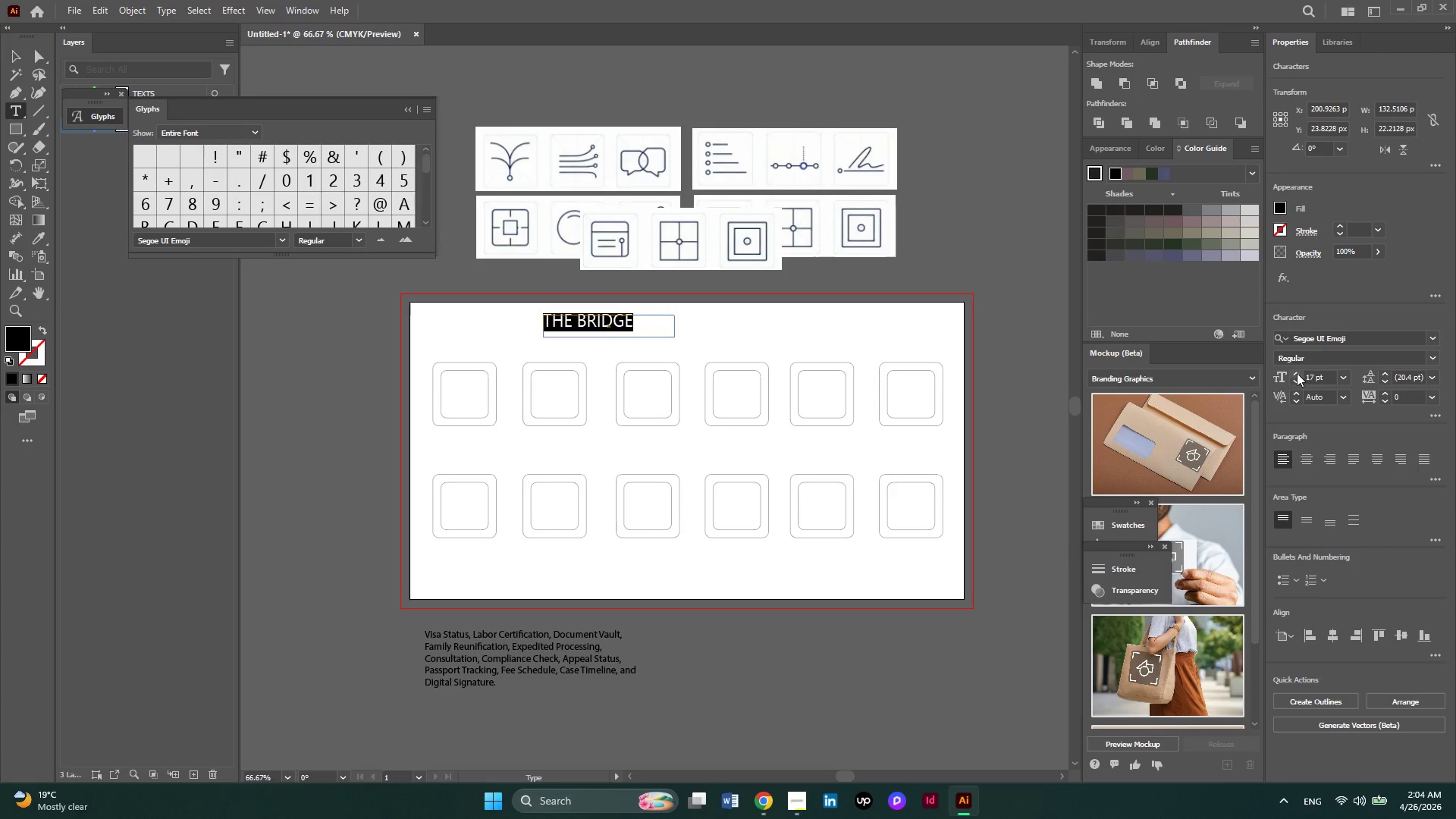 
left_click([1297, 373])
 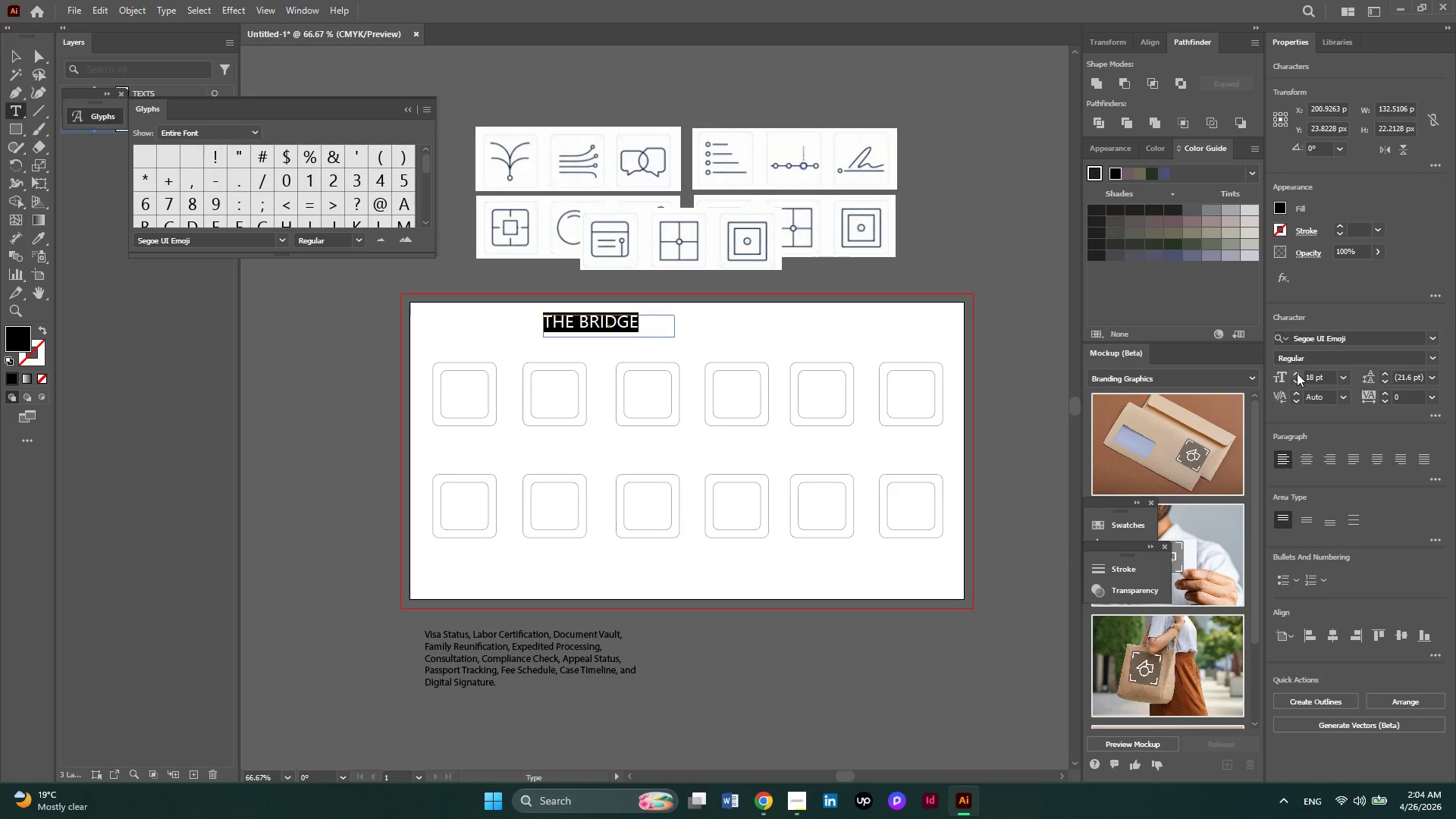 
left_click([1297, 373])
 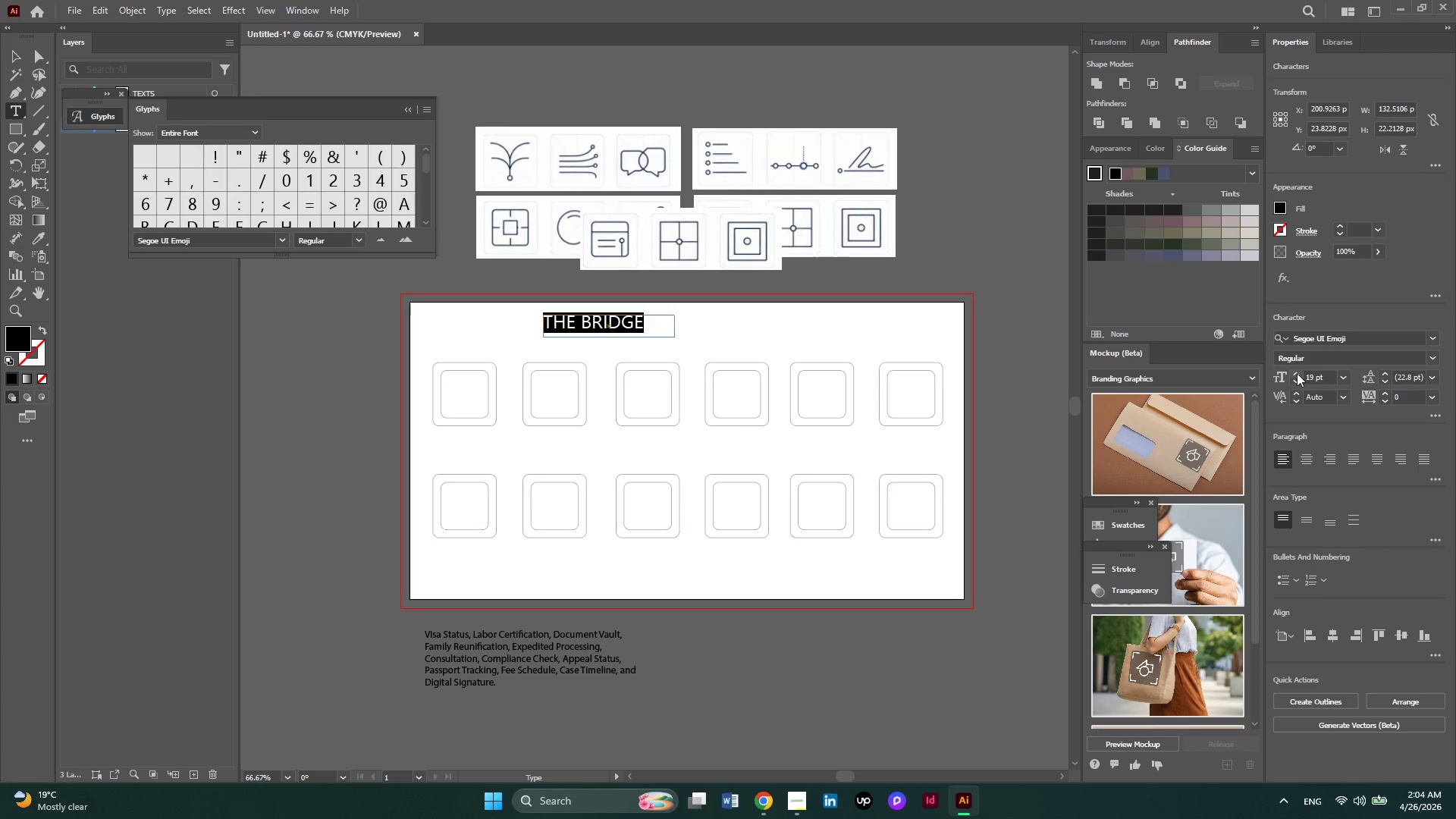 
left_click([1297, 373])
 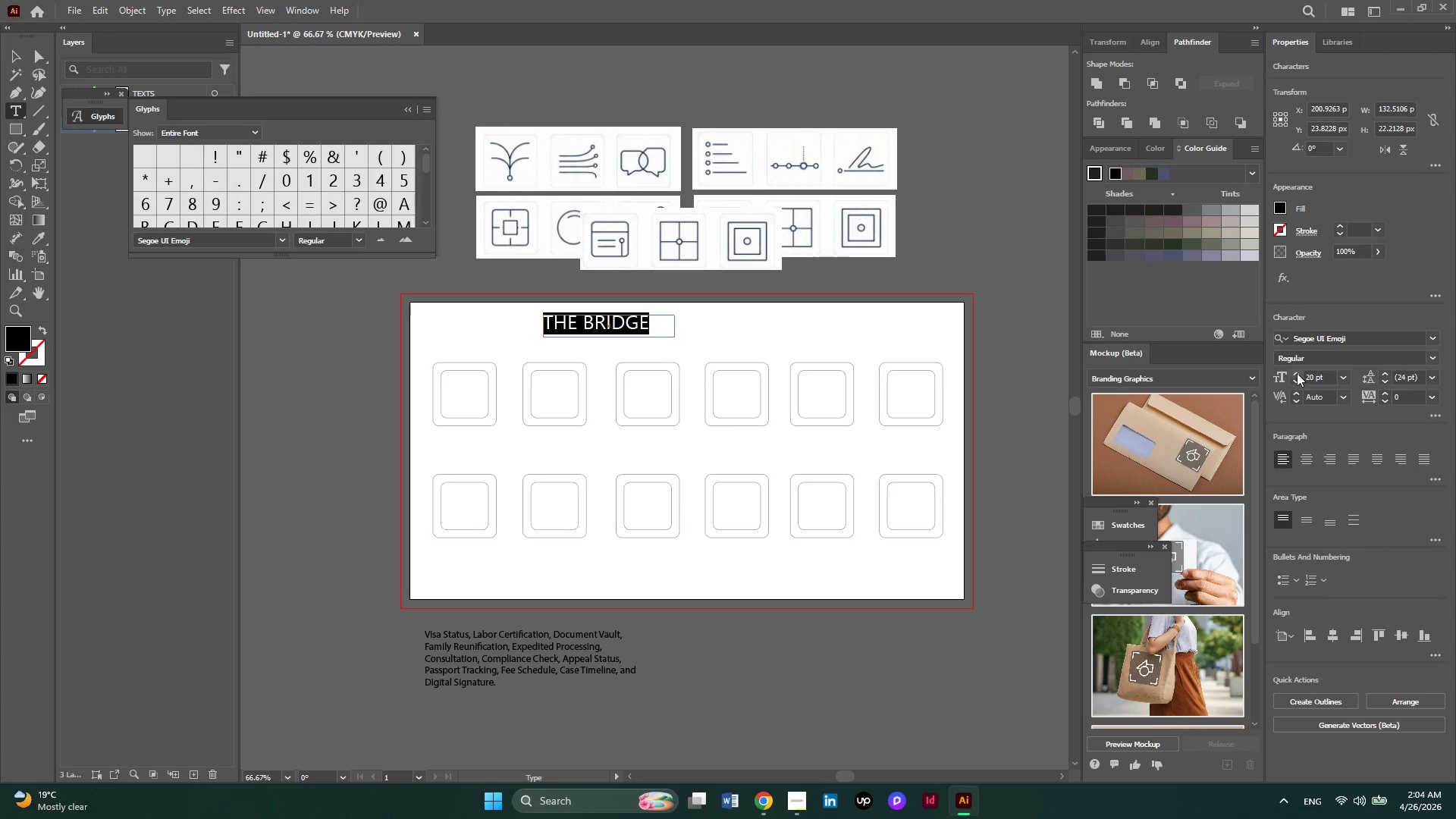 
wait(9.75)
 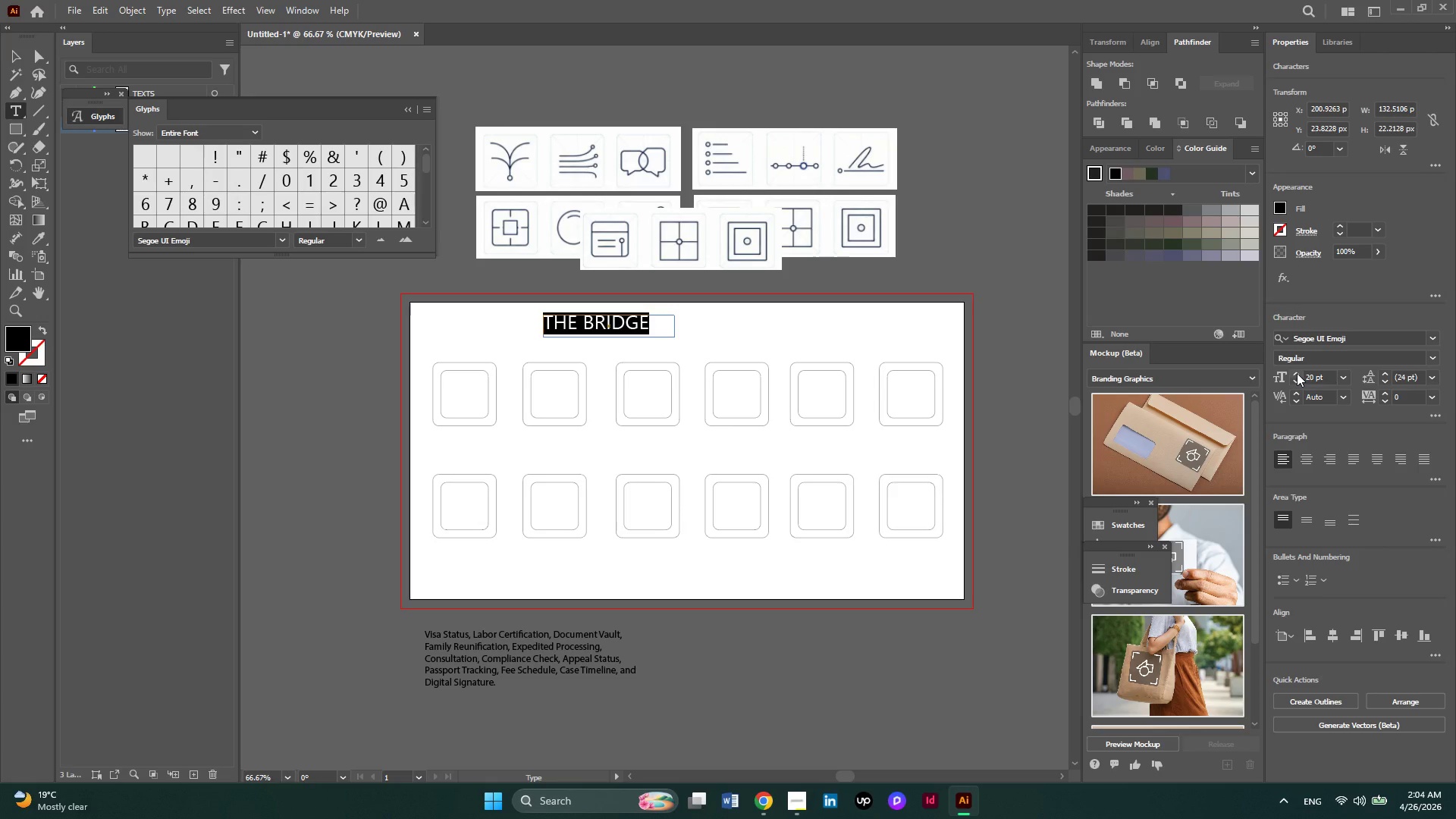 
left_click([17, 66])
 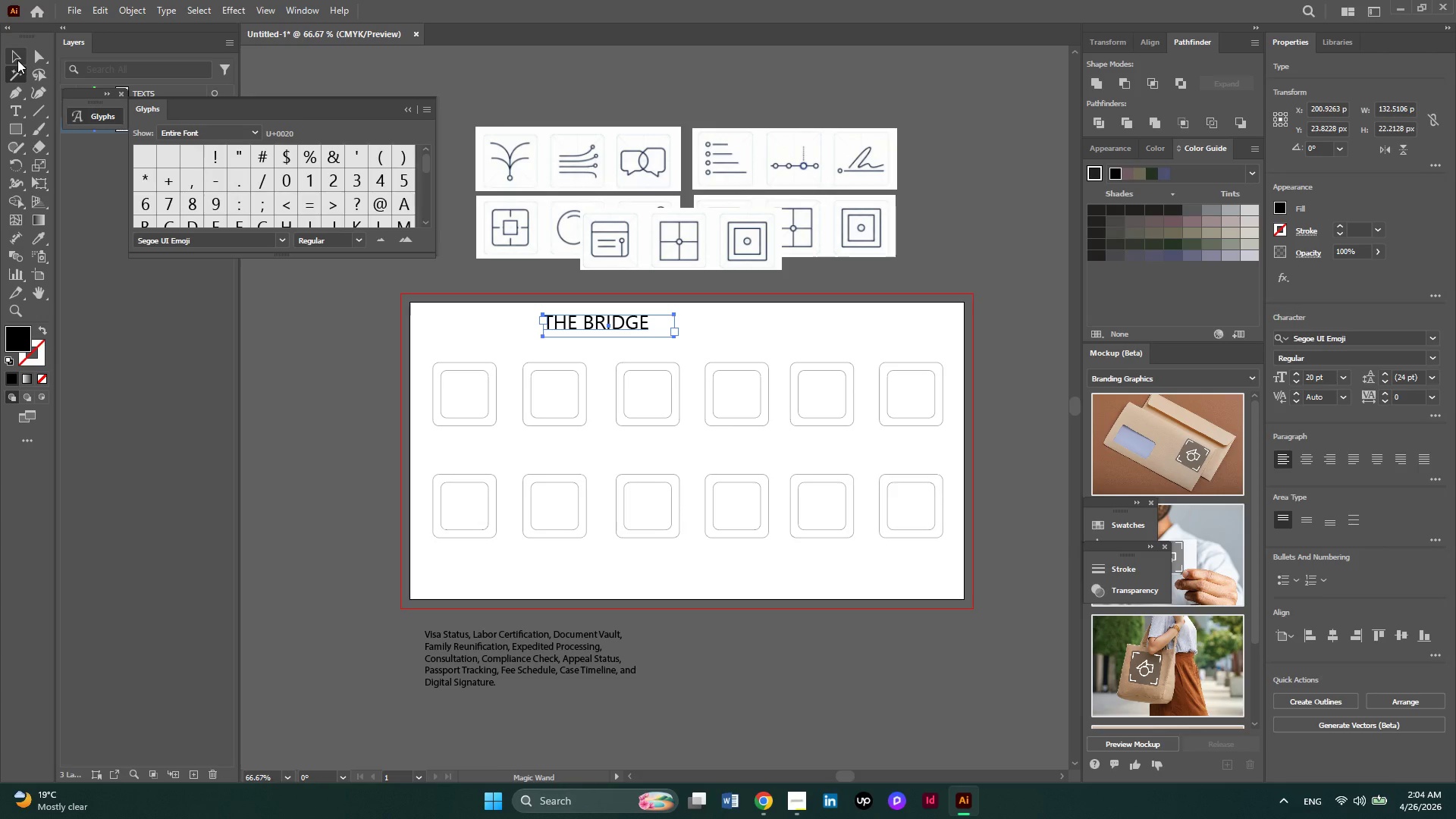 
left_click([17, 60])
 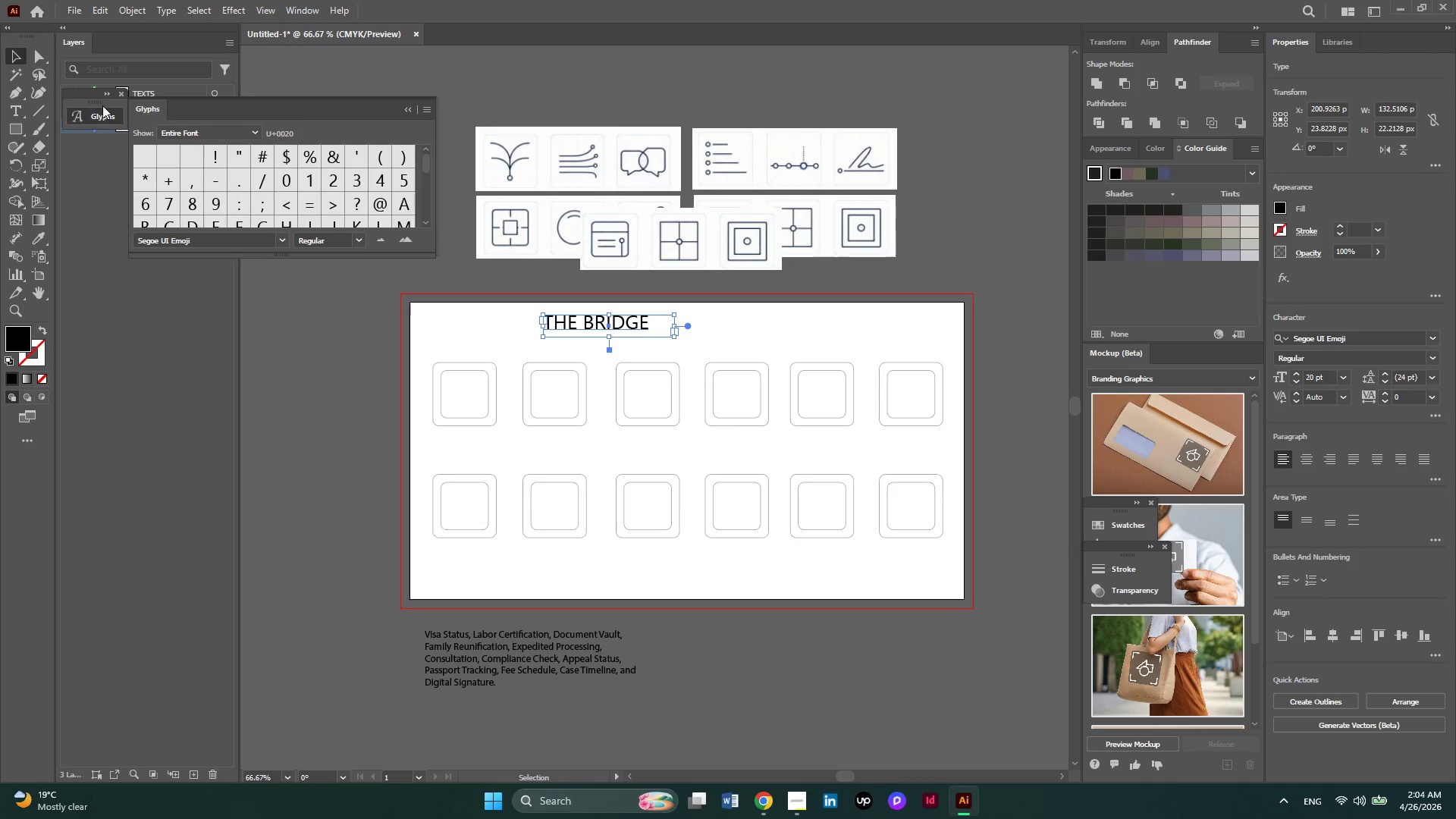 
left_click([103, 96])
 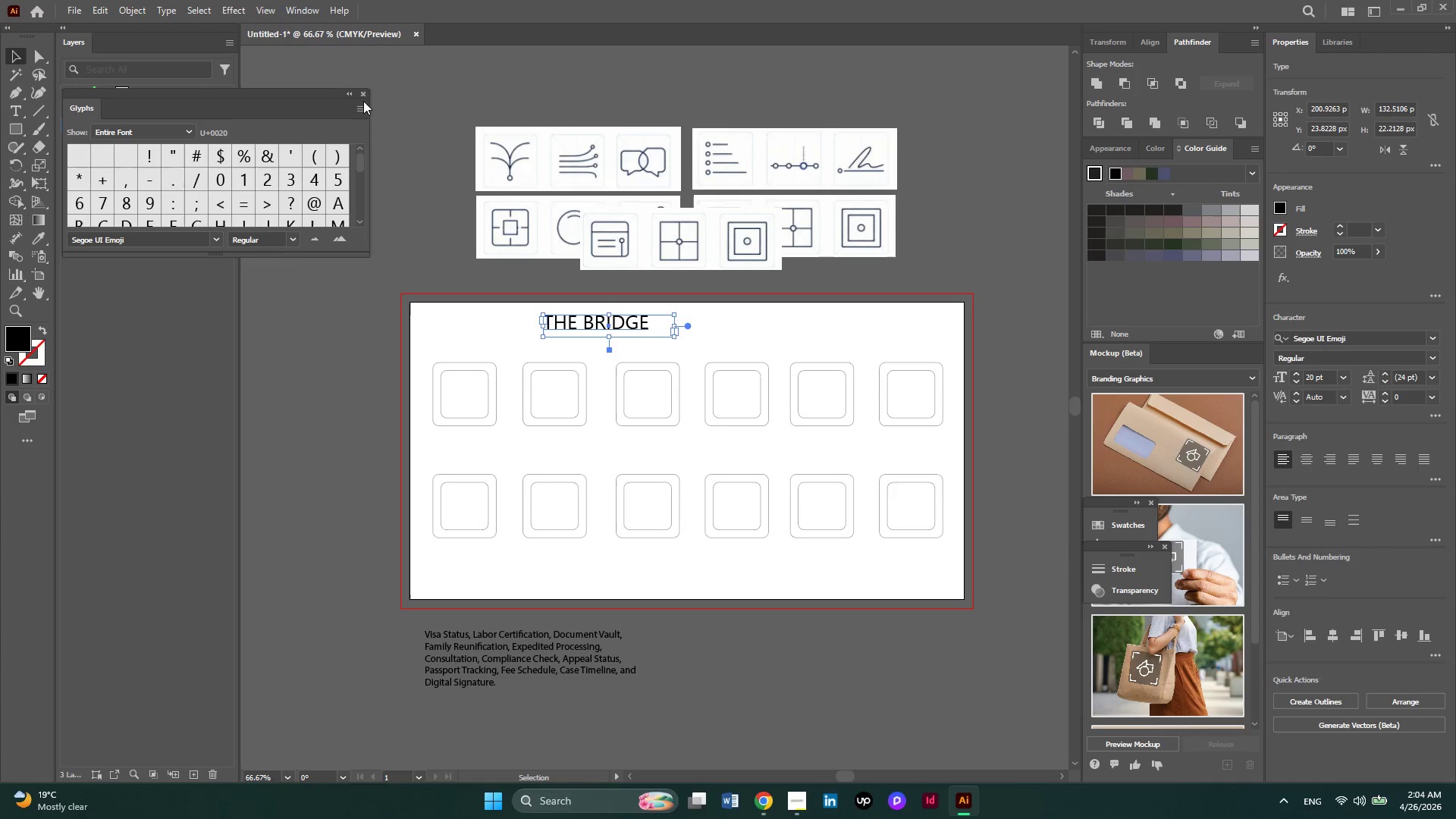 
left_click([353, 95])
 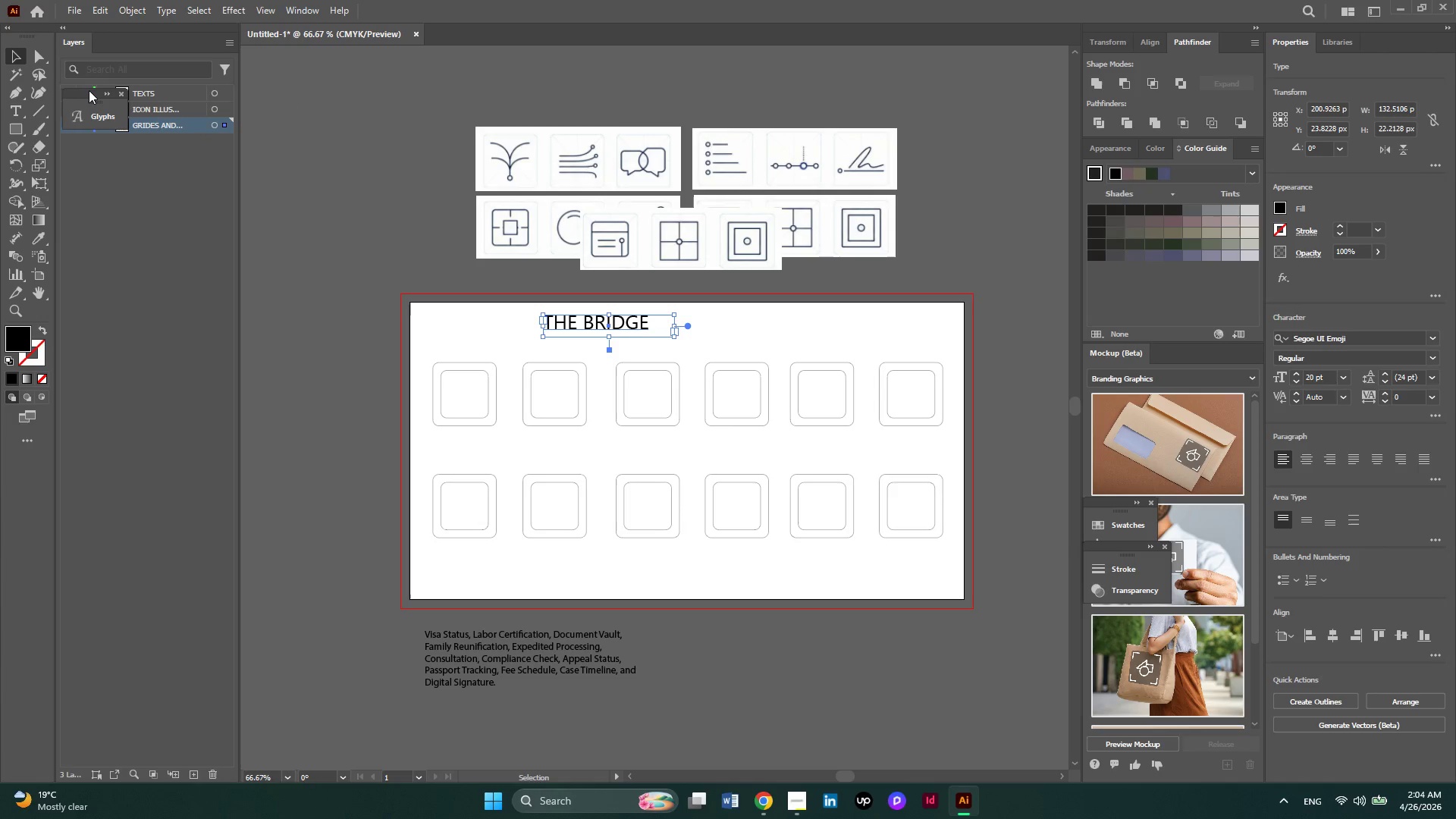 
left_click_drag(start_coordinate=[84, 90], to_coordinate=[105, 45])
 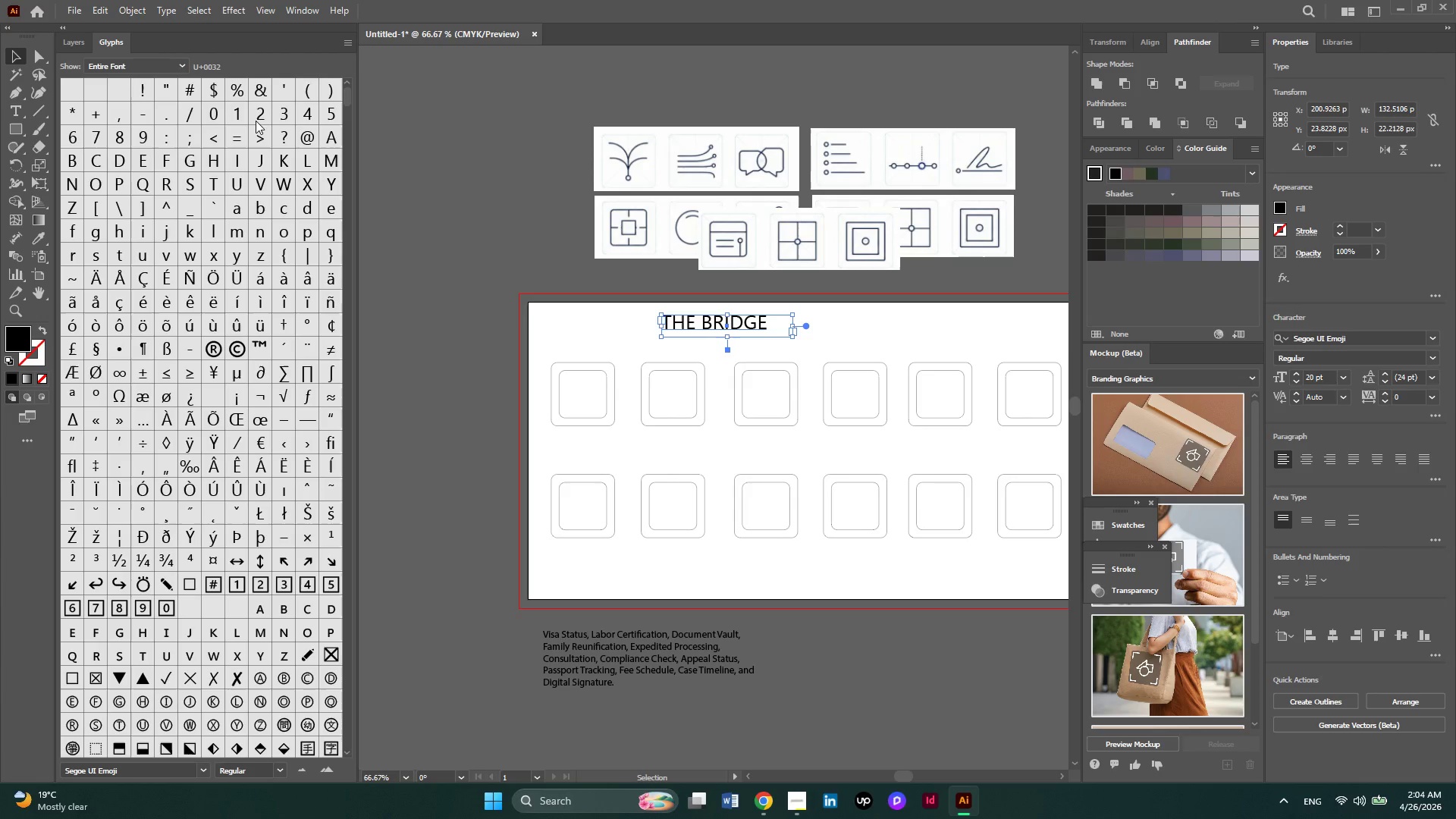 
scroll: coordinate [267, 191], scroll_direction: down, amount: 5.0
 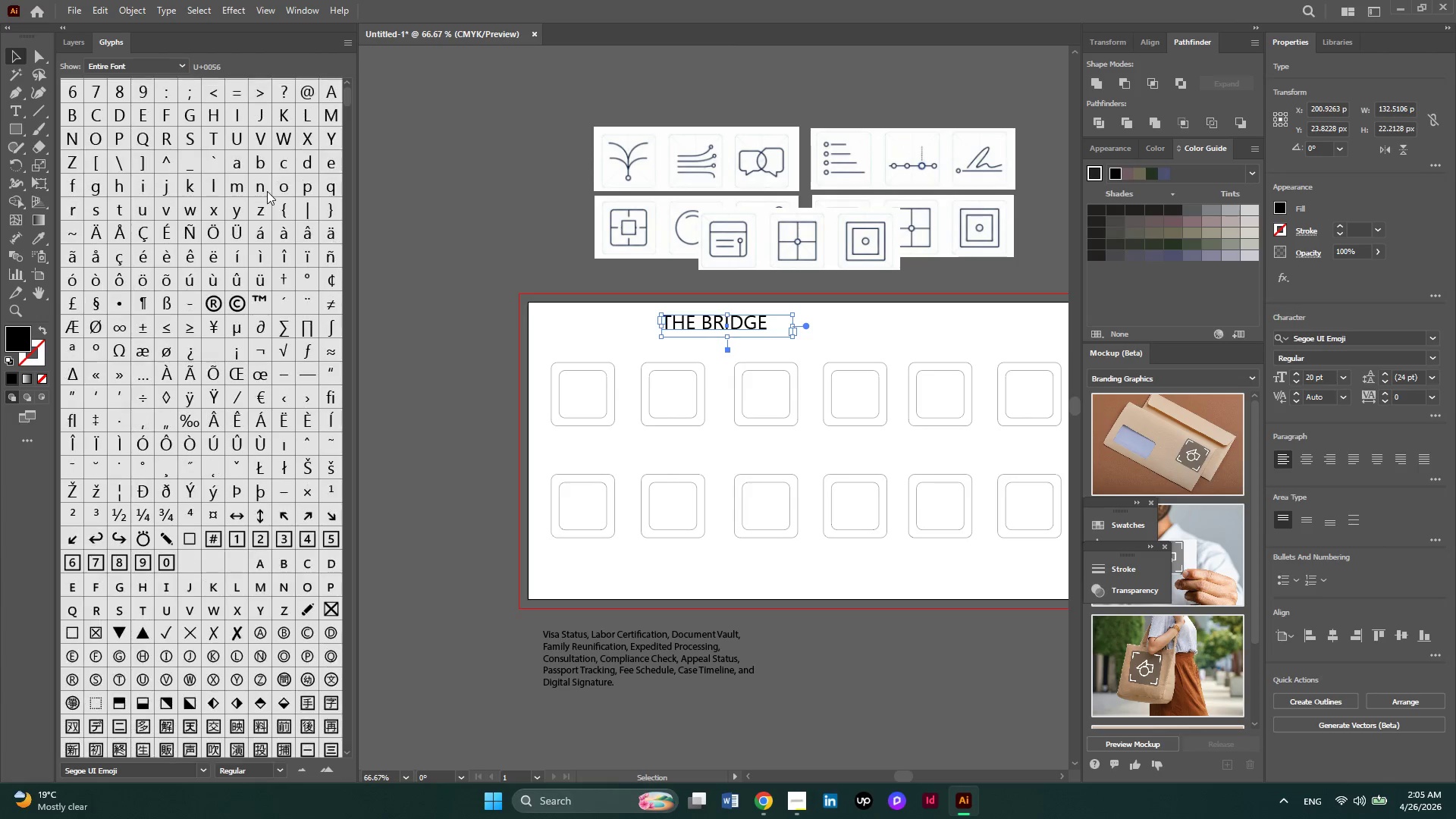 
scroll: coordinate [267, 191], scroll_direction: up, amount: 2.0
 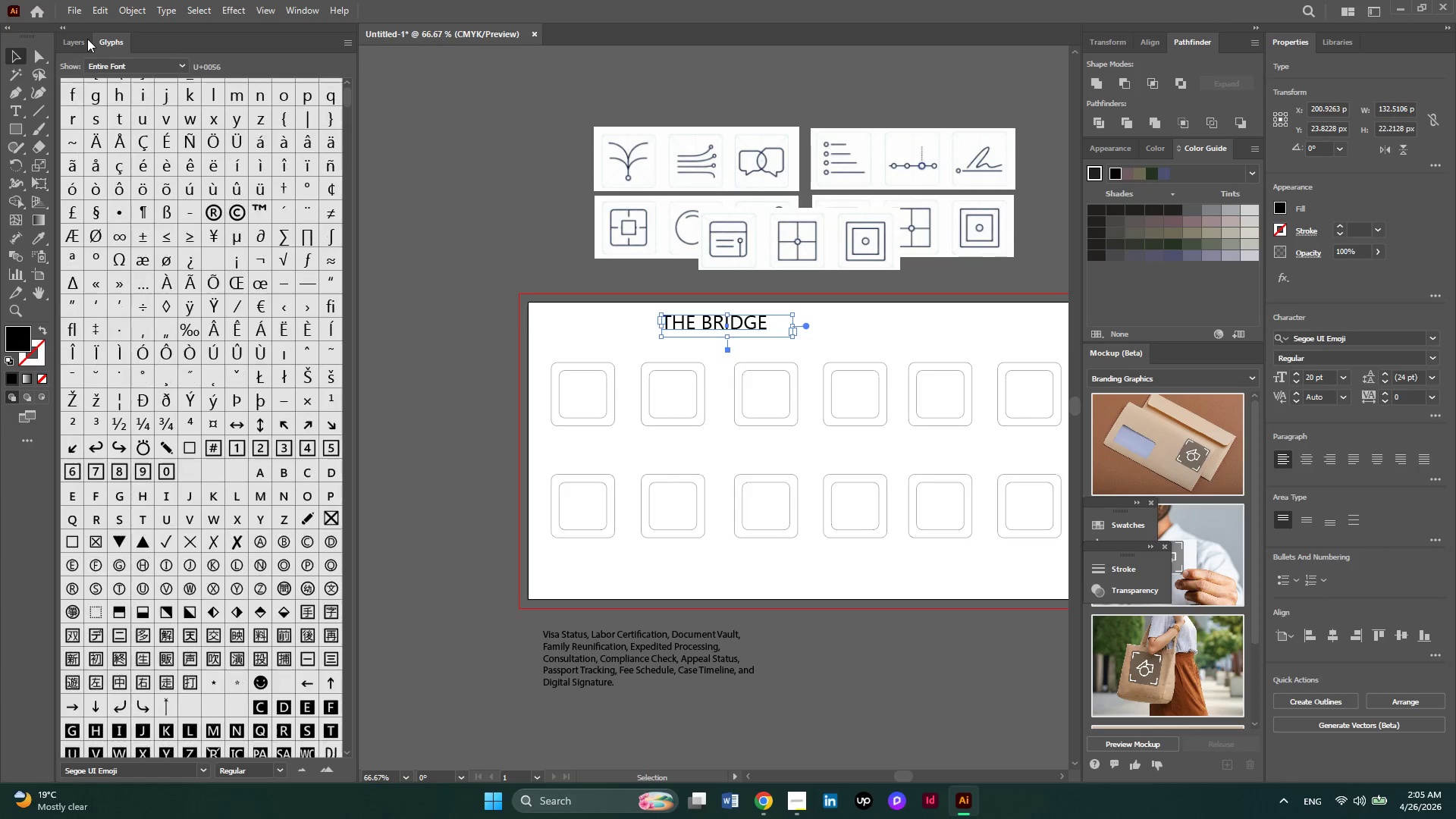 
left_click([87, 39])
 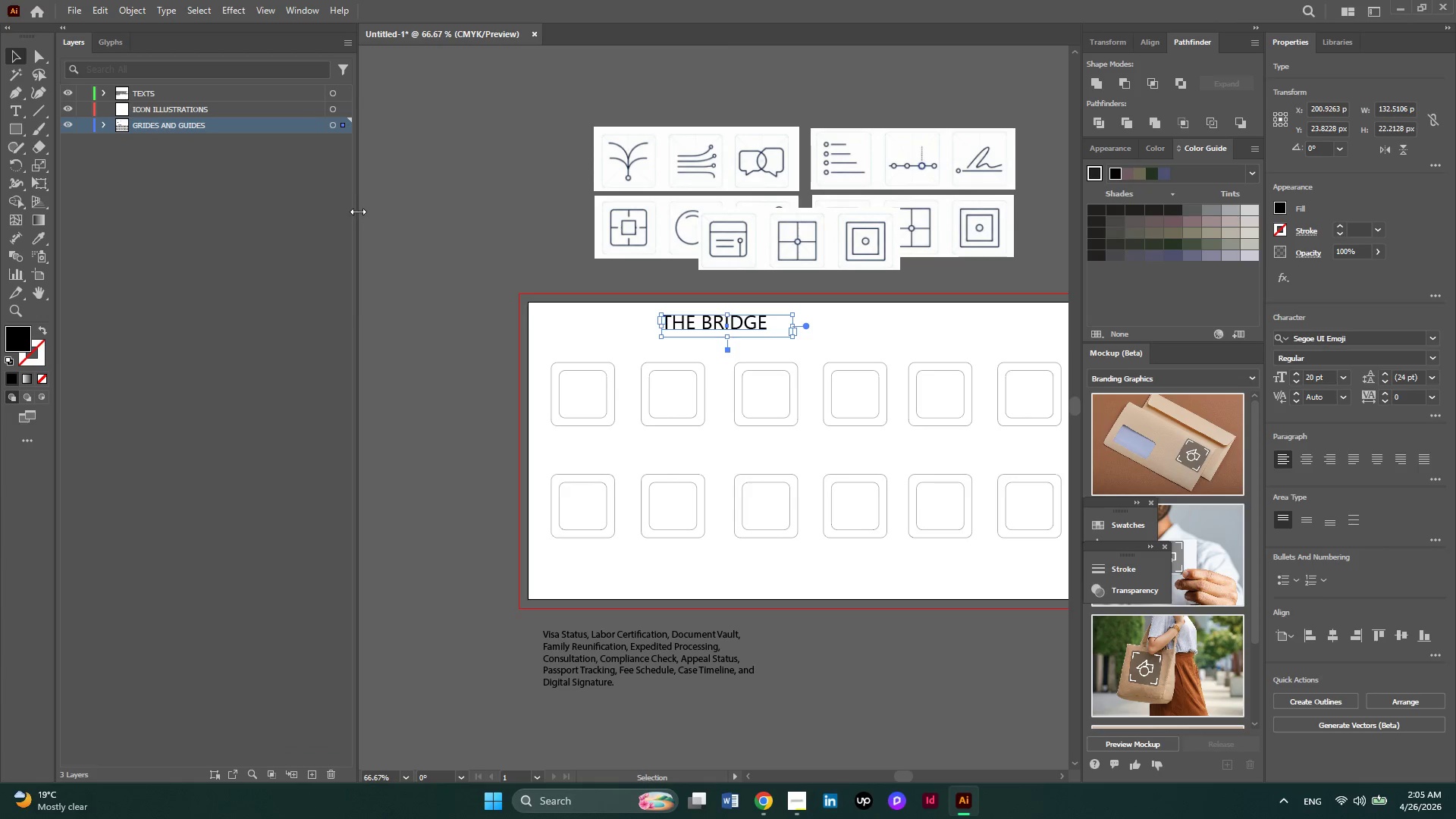 
left_click_drag(start_coordinate=[358, 212], to_coordinate=[138, 214])
 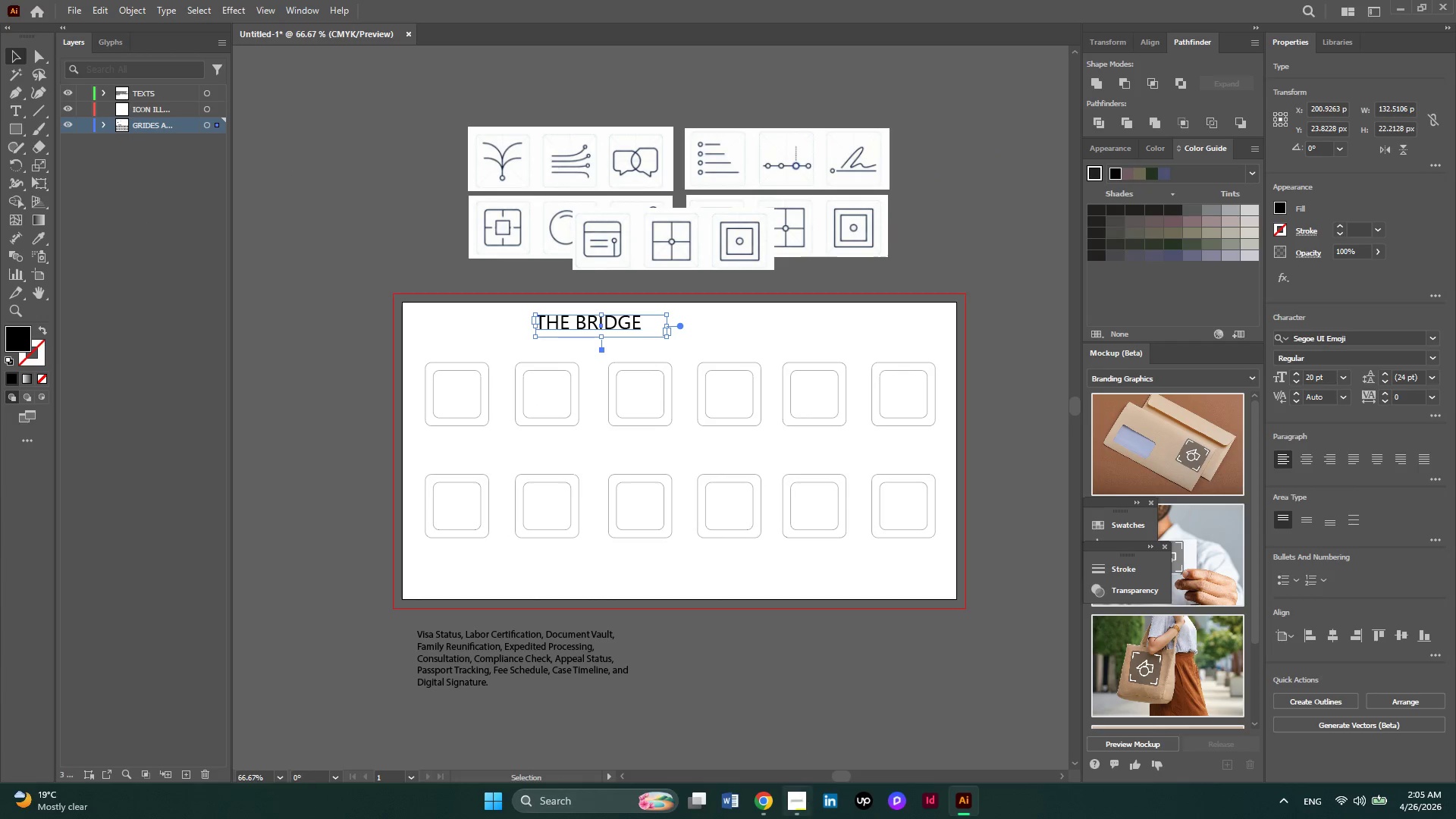 
left_click([799, 811])